 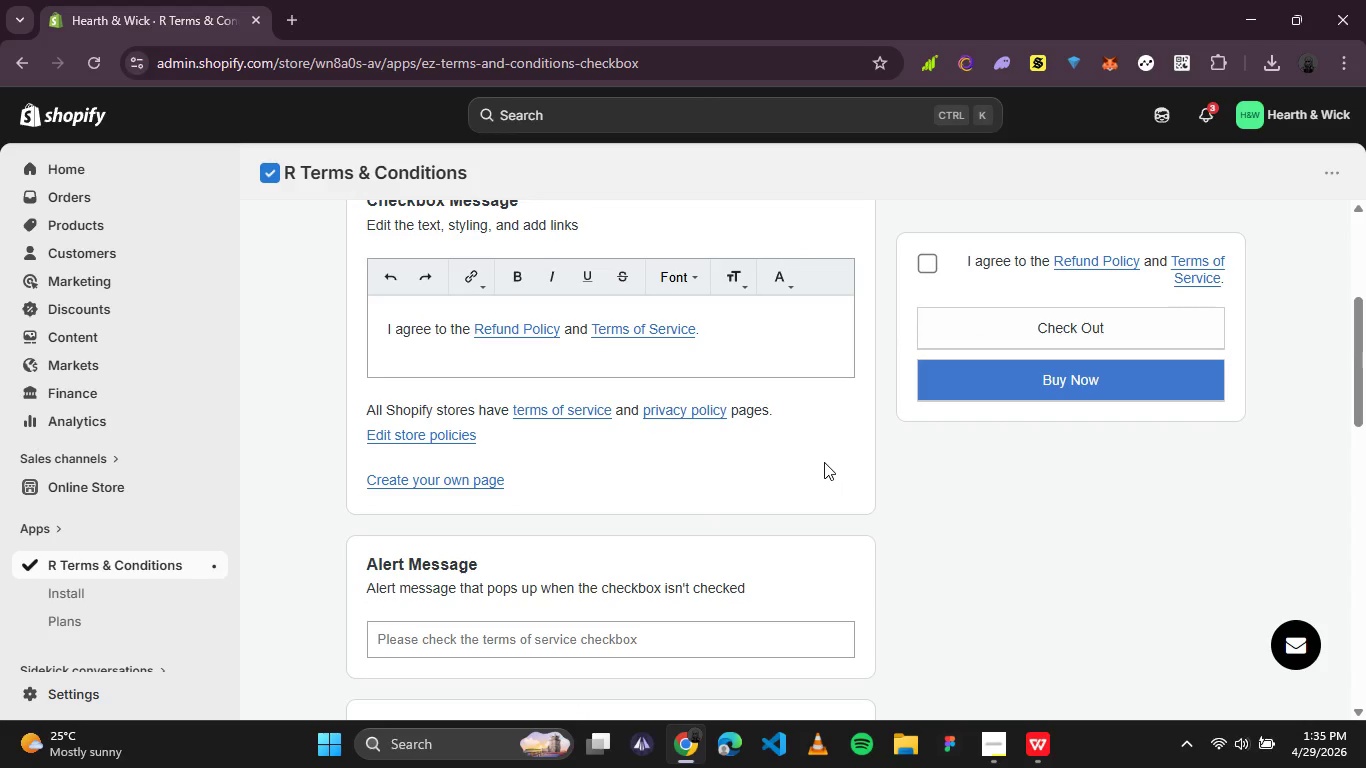 
scroll: coordinate [747, 467], scroll_direction: up, amount: 3.0
 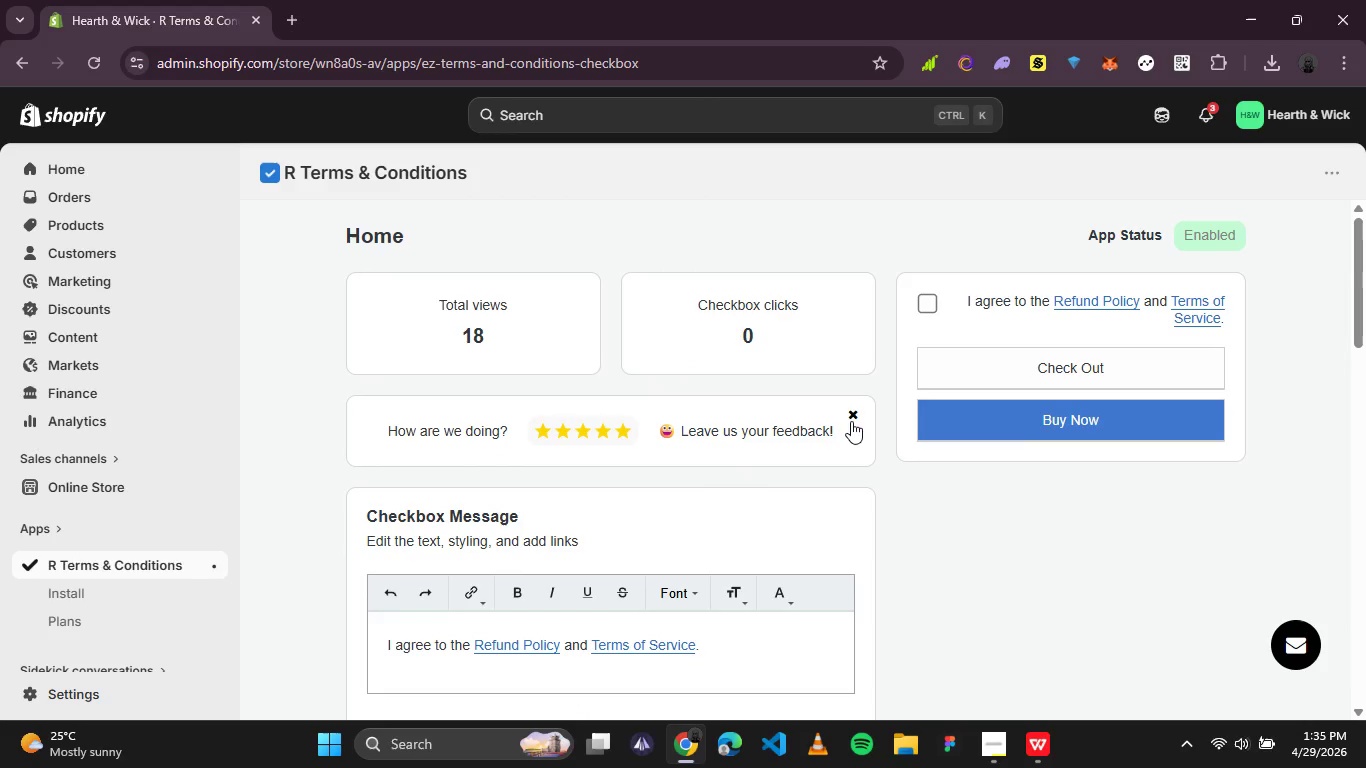 
left_click([851, 421])
 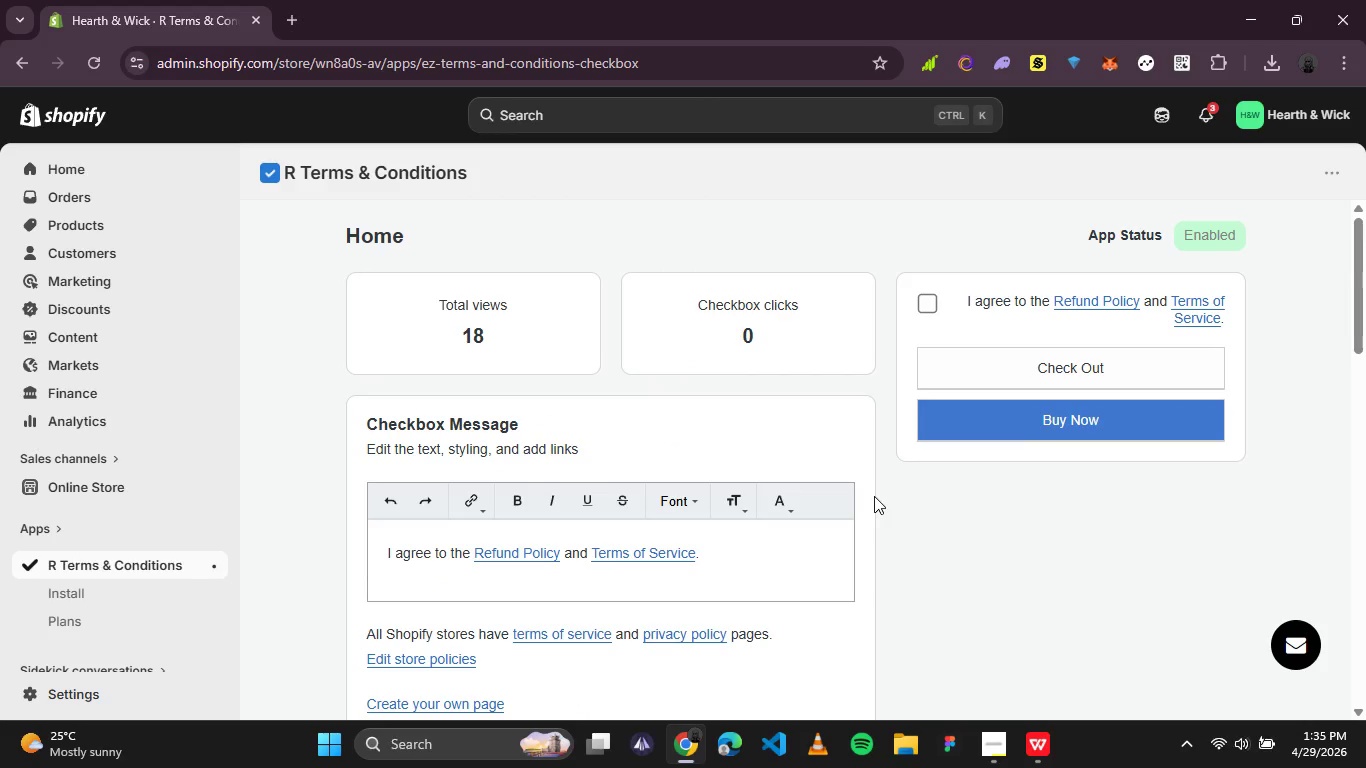 
wait(7.59)
 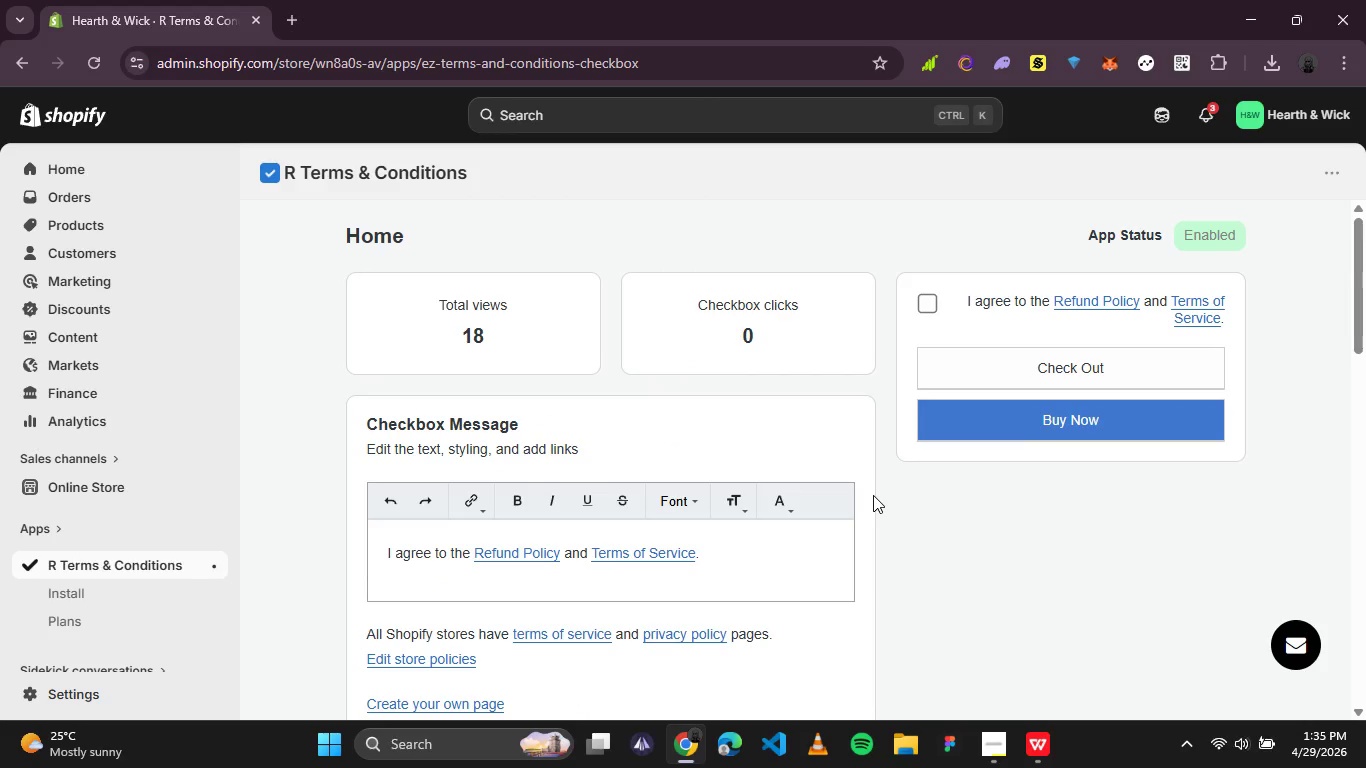 
left_click([930, 308])
 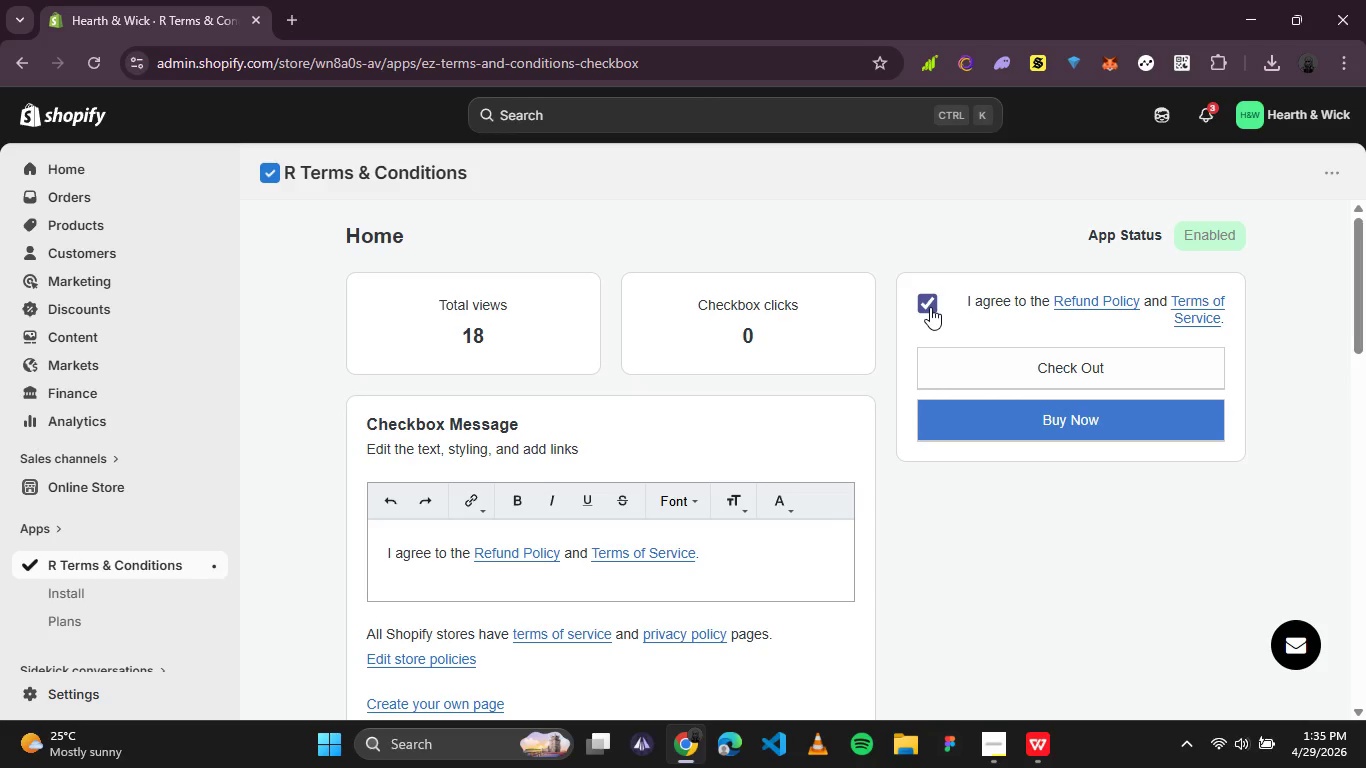 
wait(7.53)
 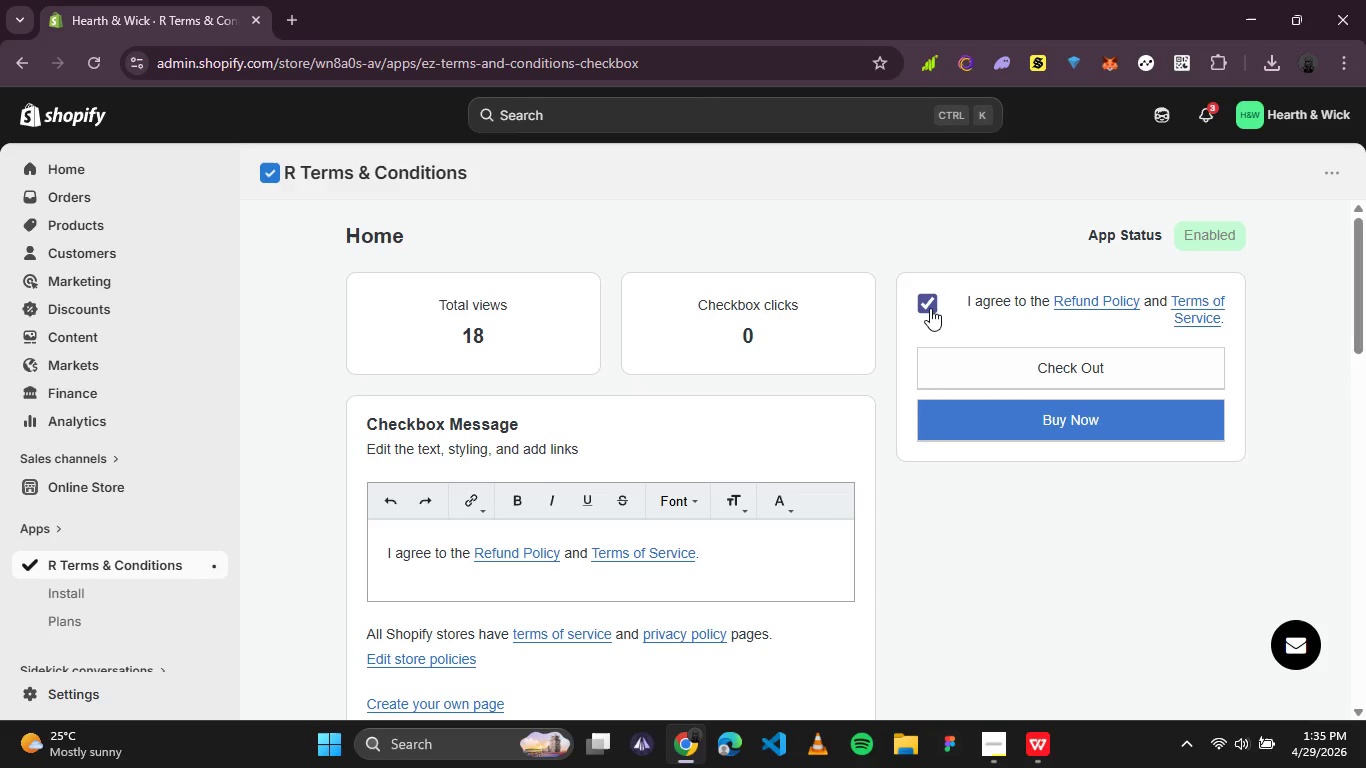 
left_click([1000, 738])